 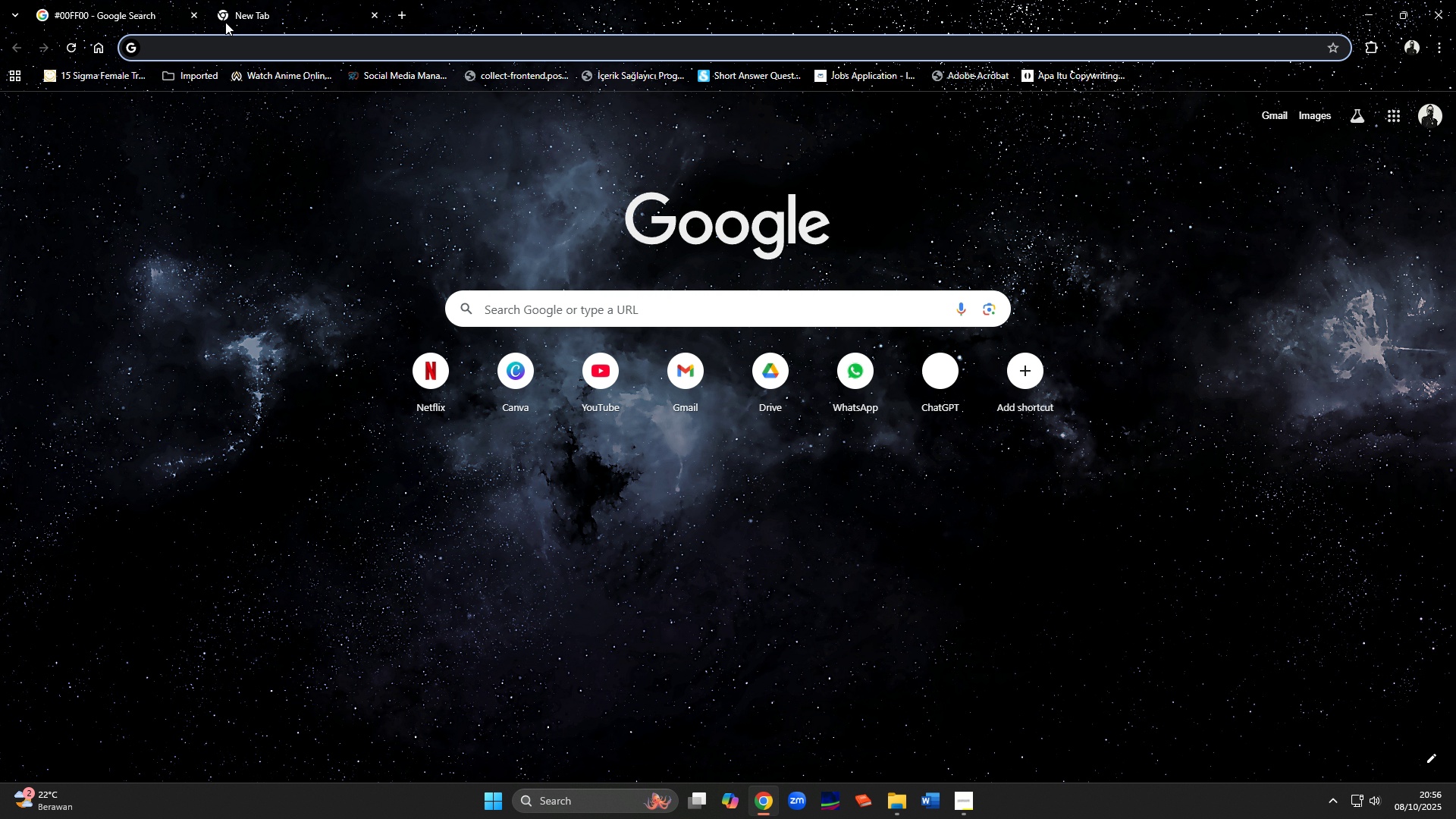 
left_click([194, 12])
 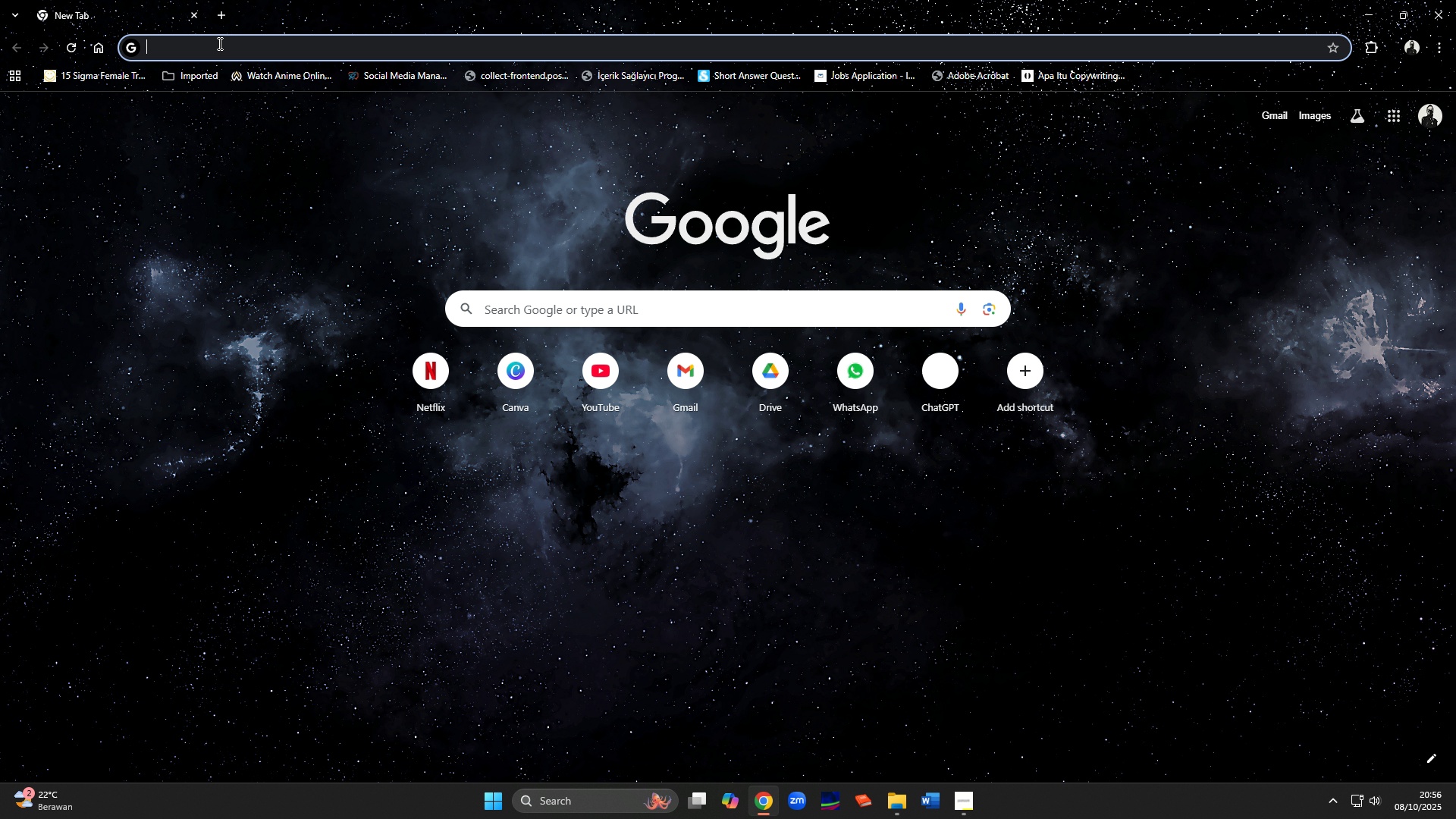 
left_click([218, 43])
 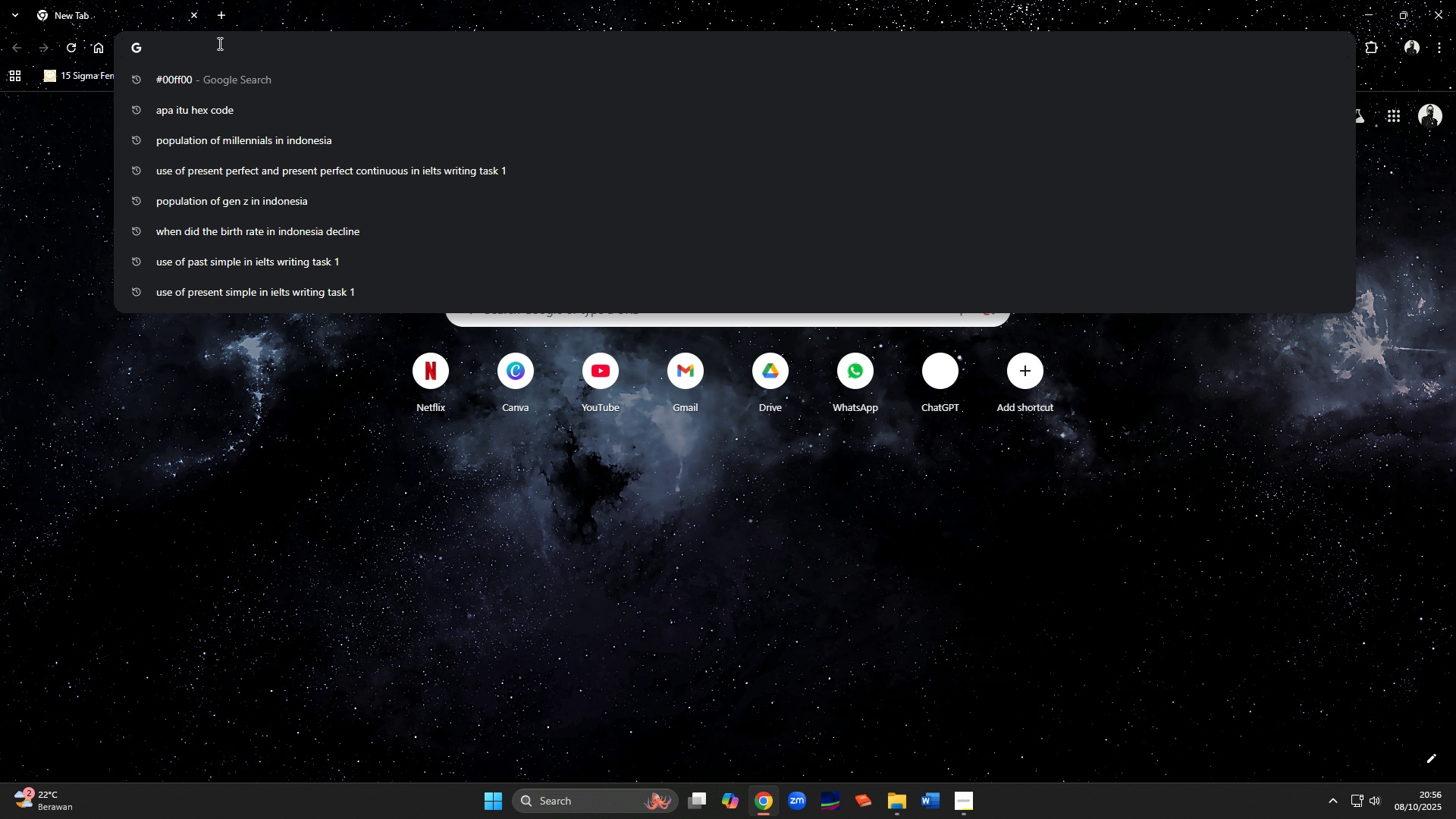 
wait(5.01)
 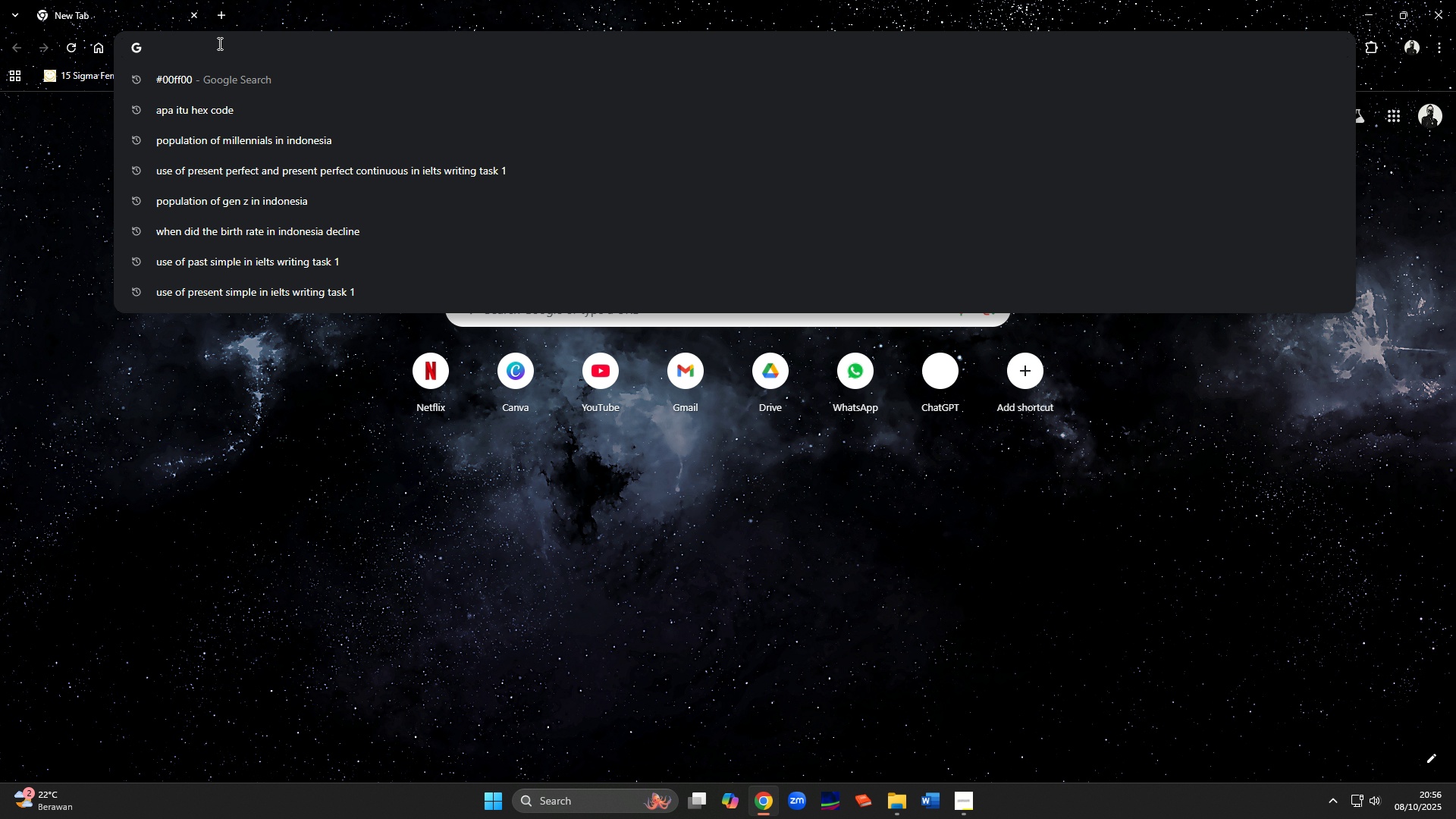 
type(earth tone colour)
key(Backspace)
key(Backspace)
type(r palettes)
 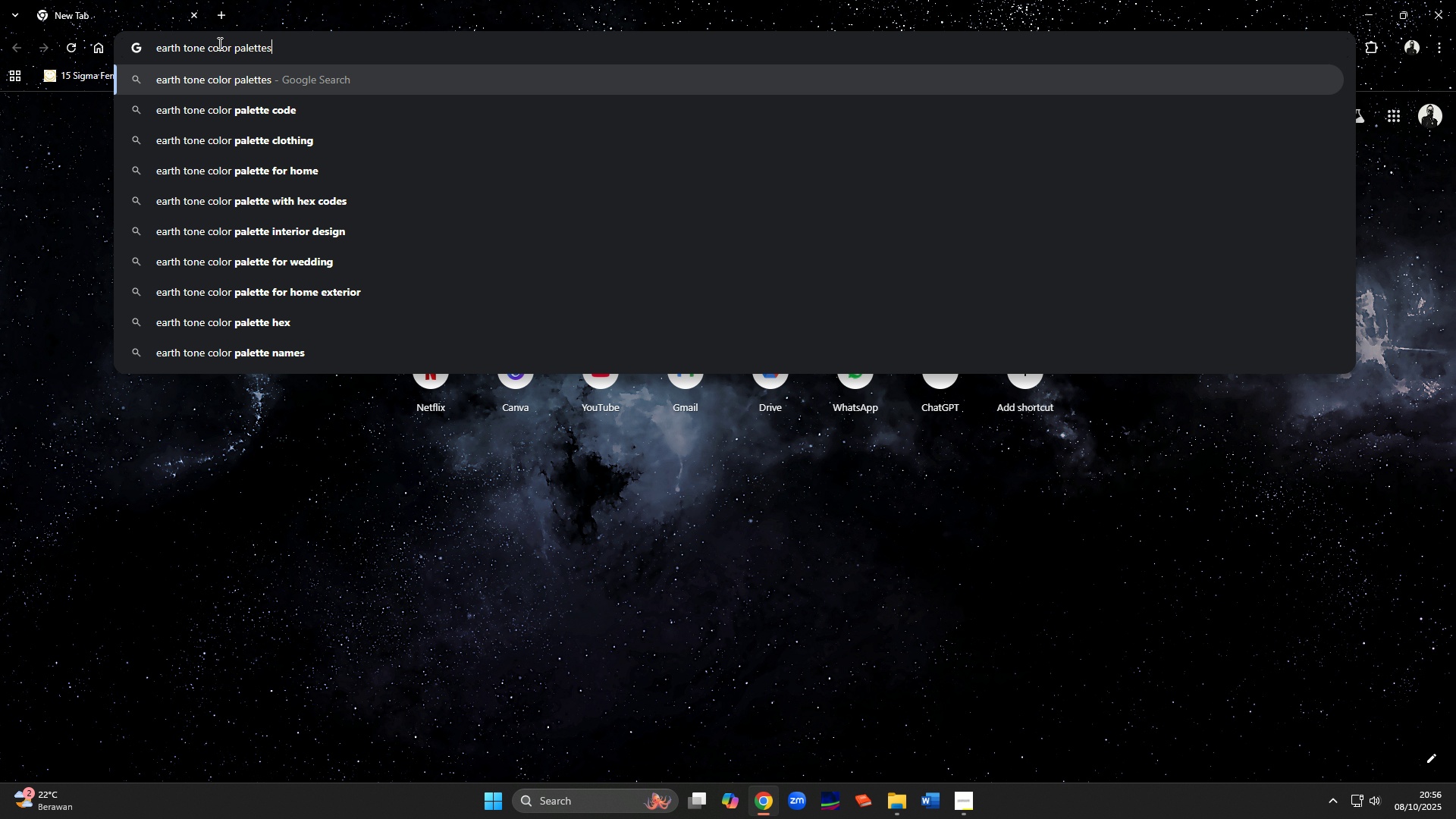 
key(Enter)
 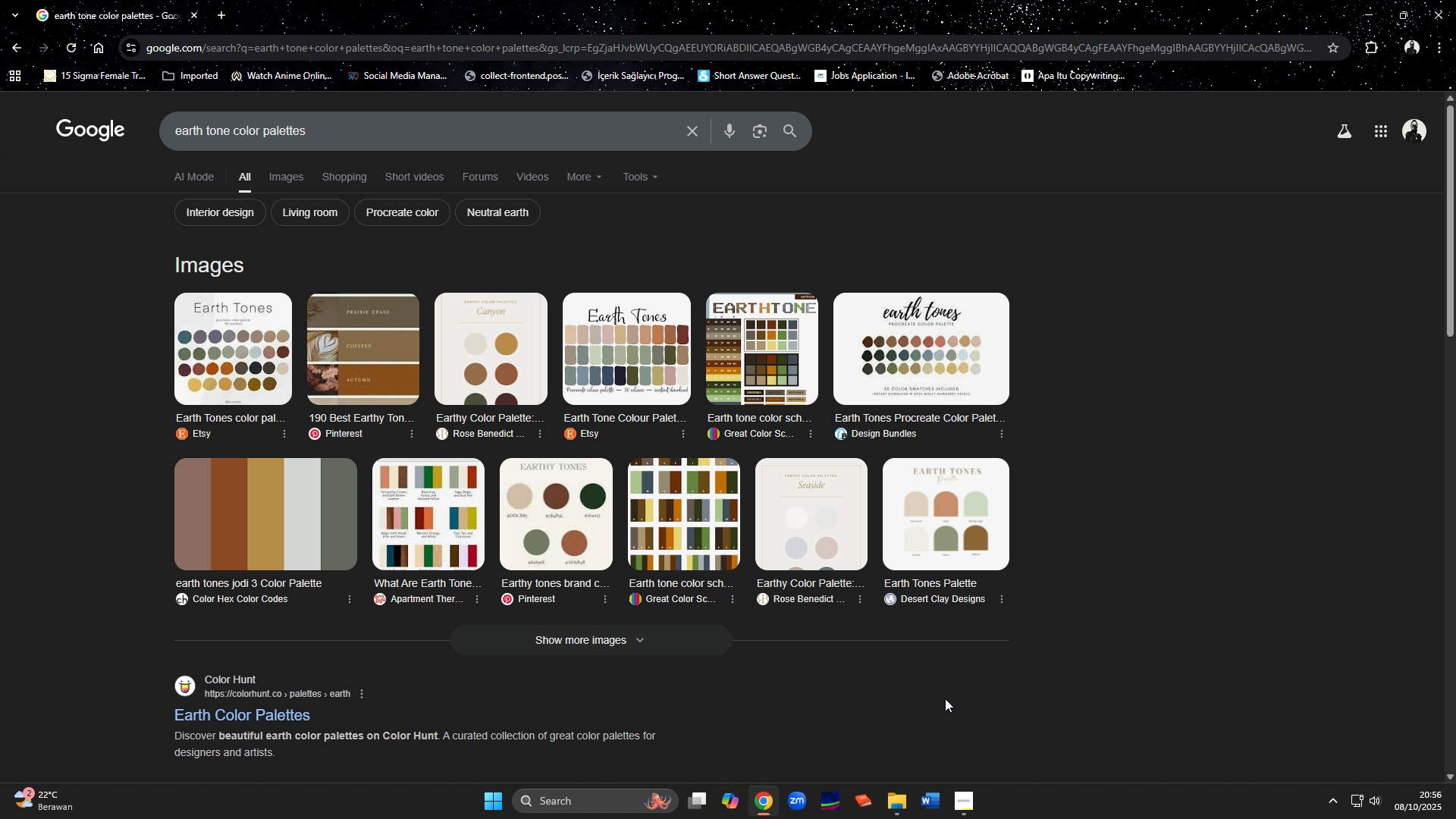 
wait(6.45)
 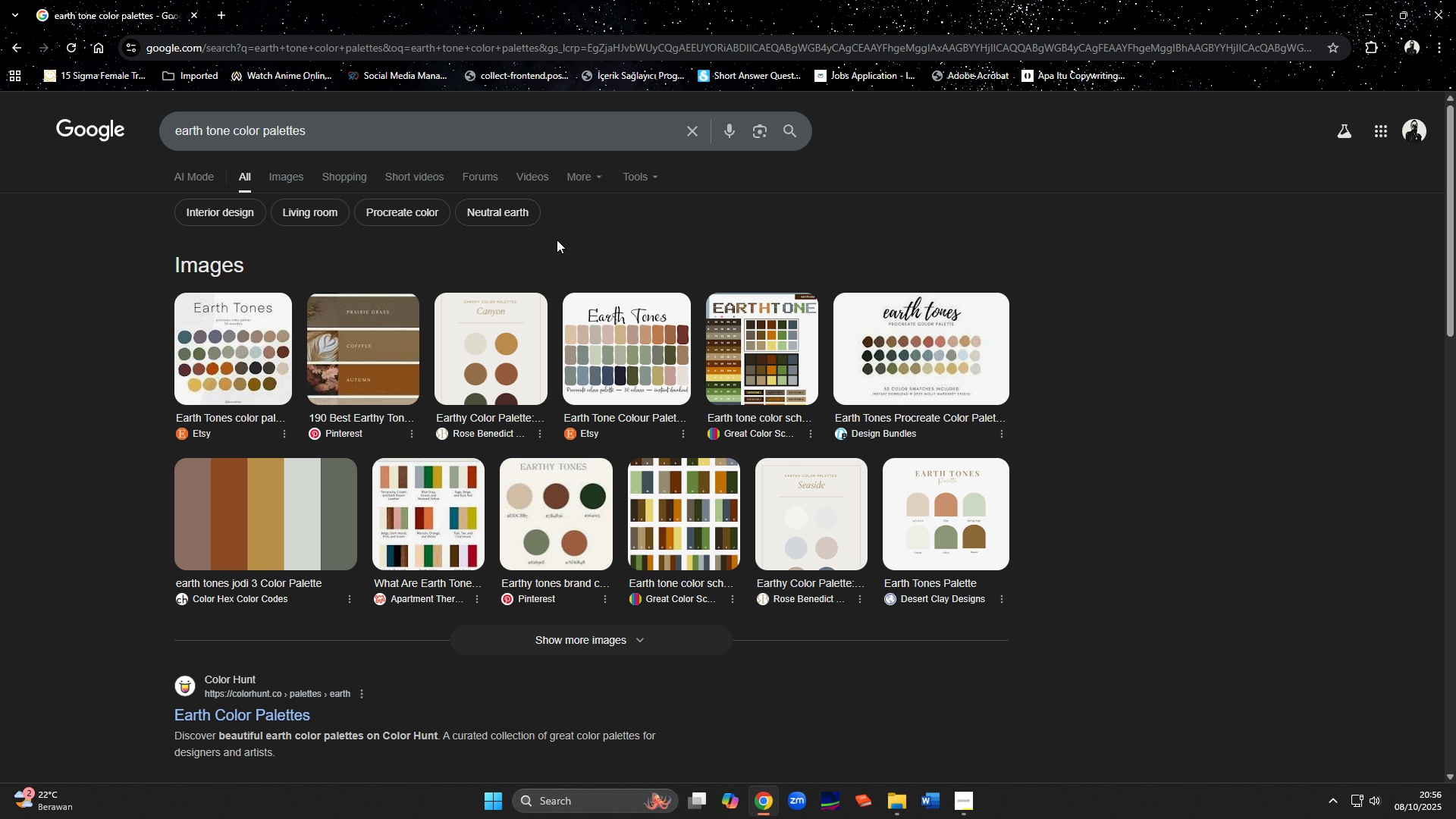 
left_click([965, 804])
 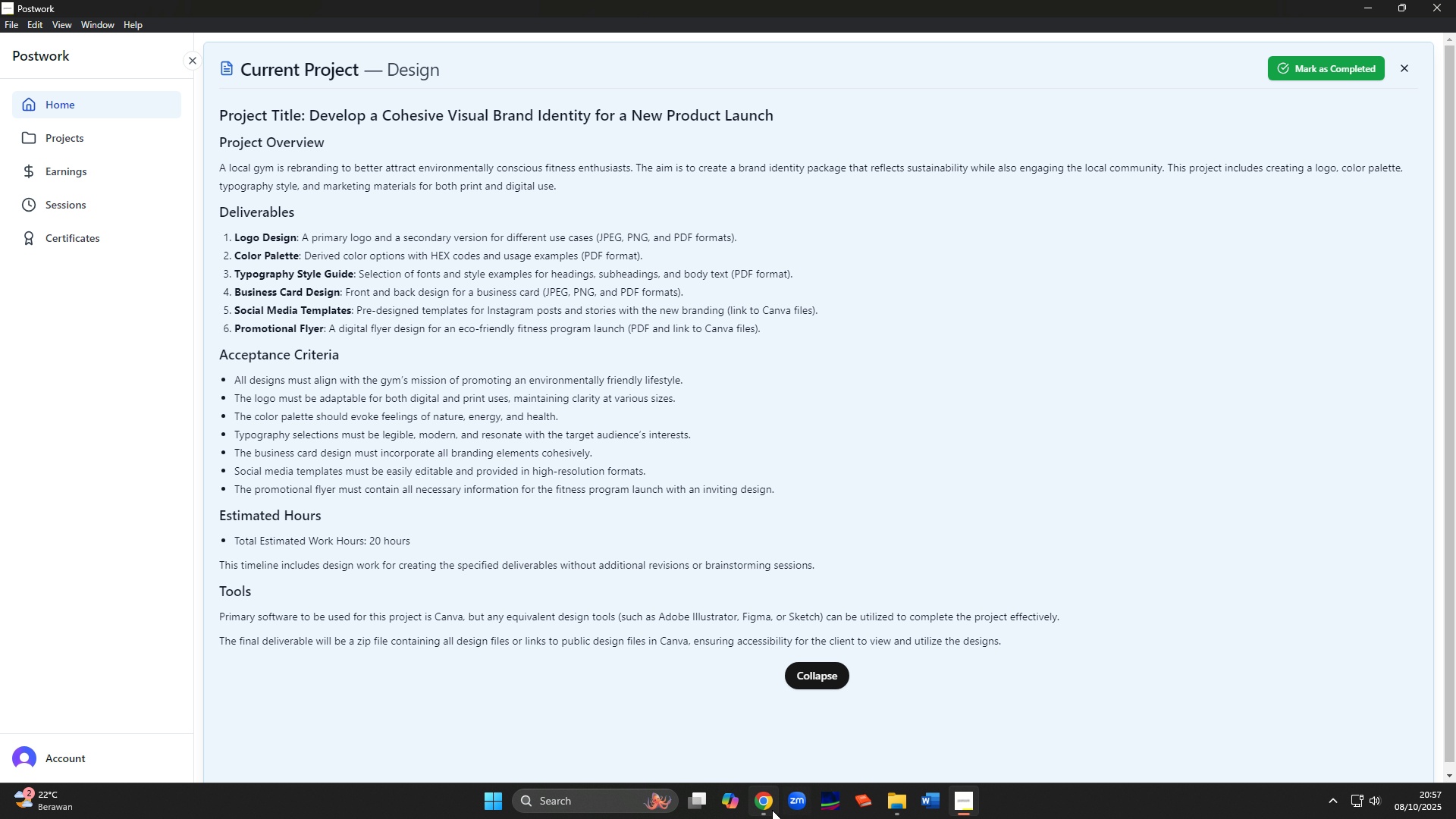 
wait(6.43)
 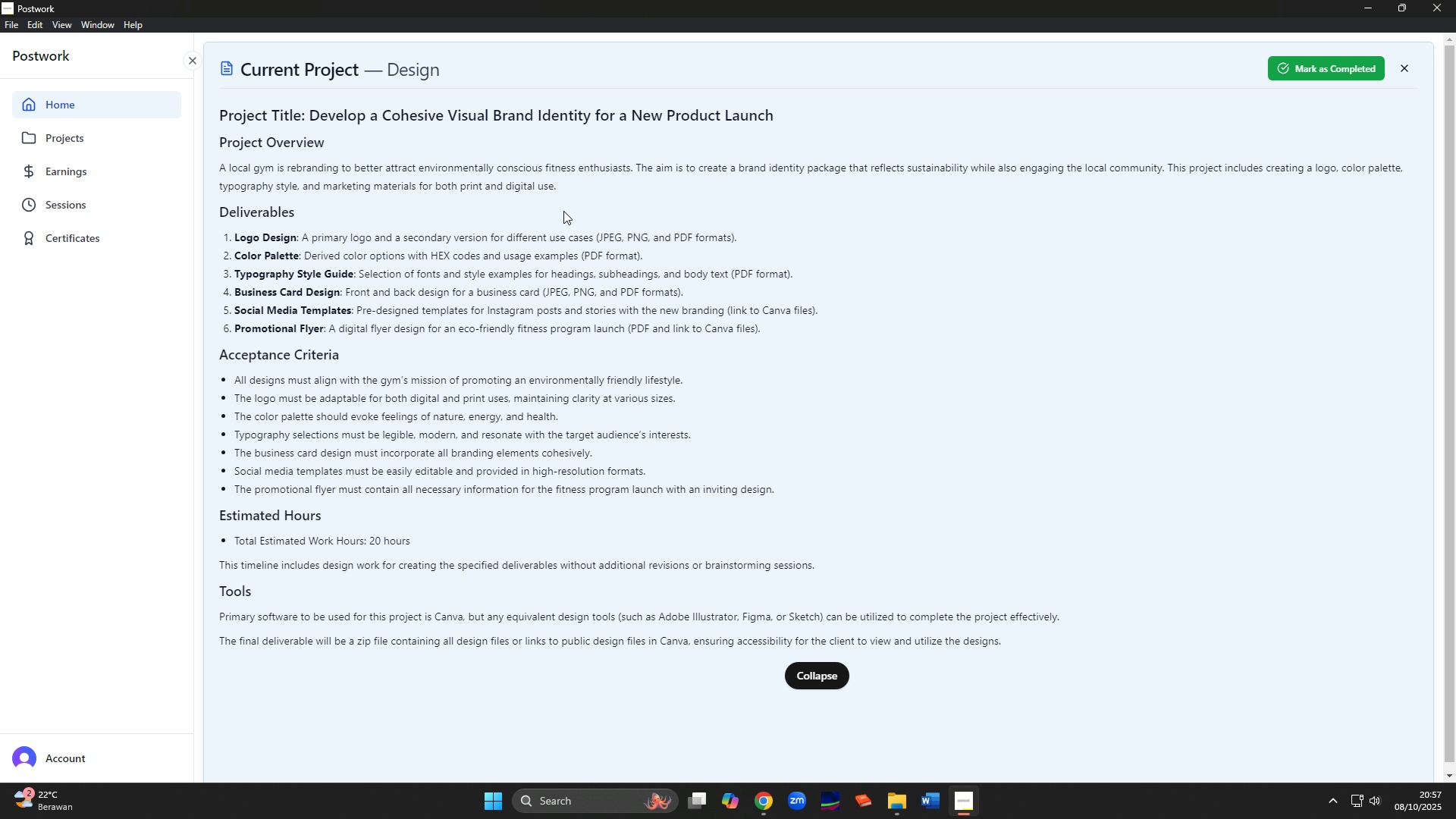 
left_click([769, 807])